 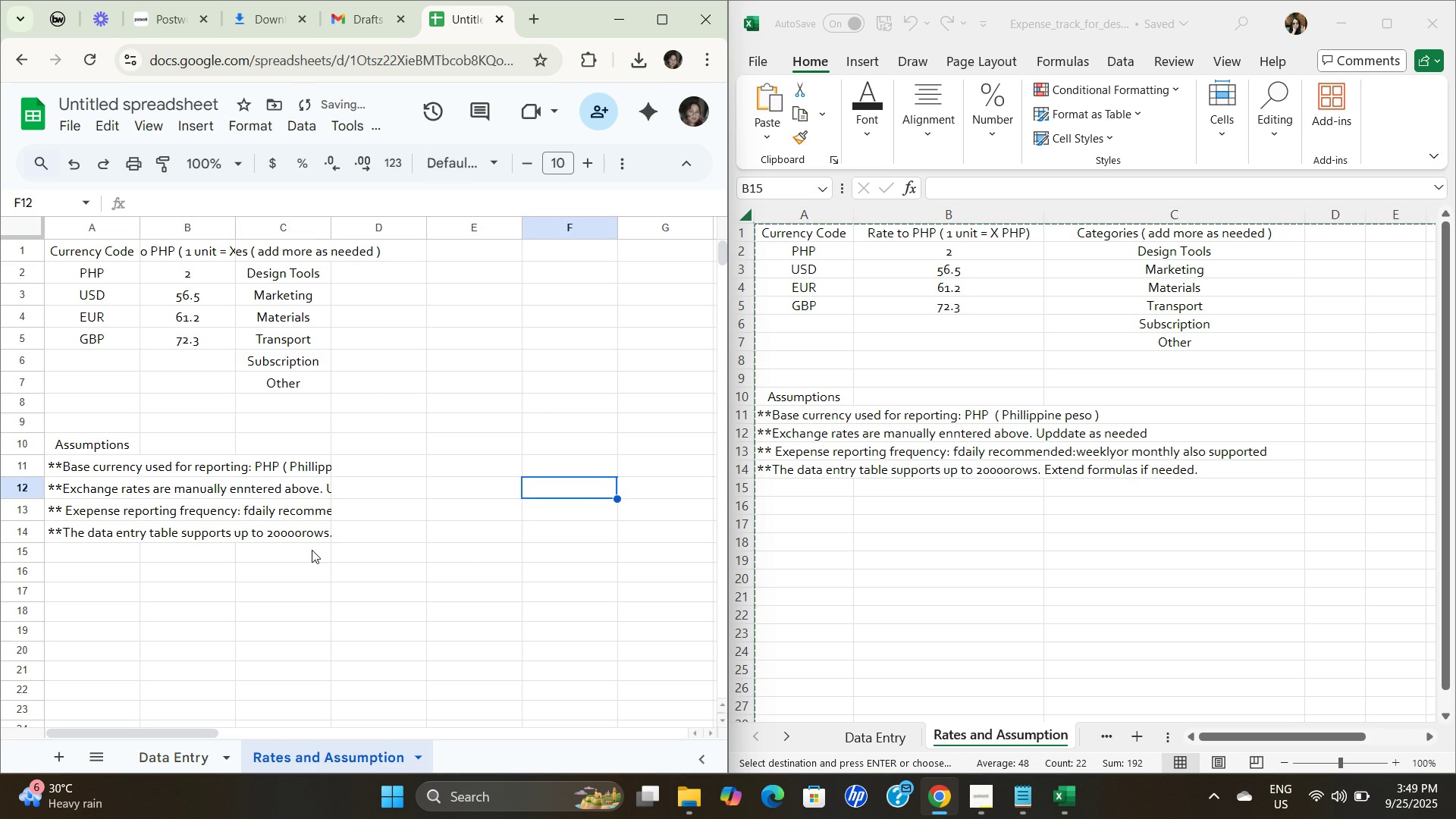 
left_click([312, 550])
 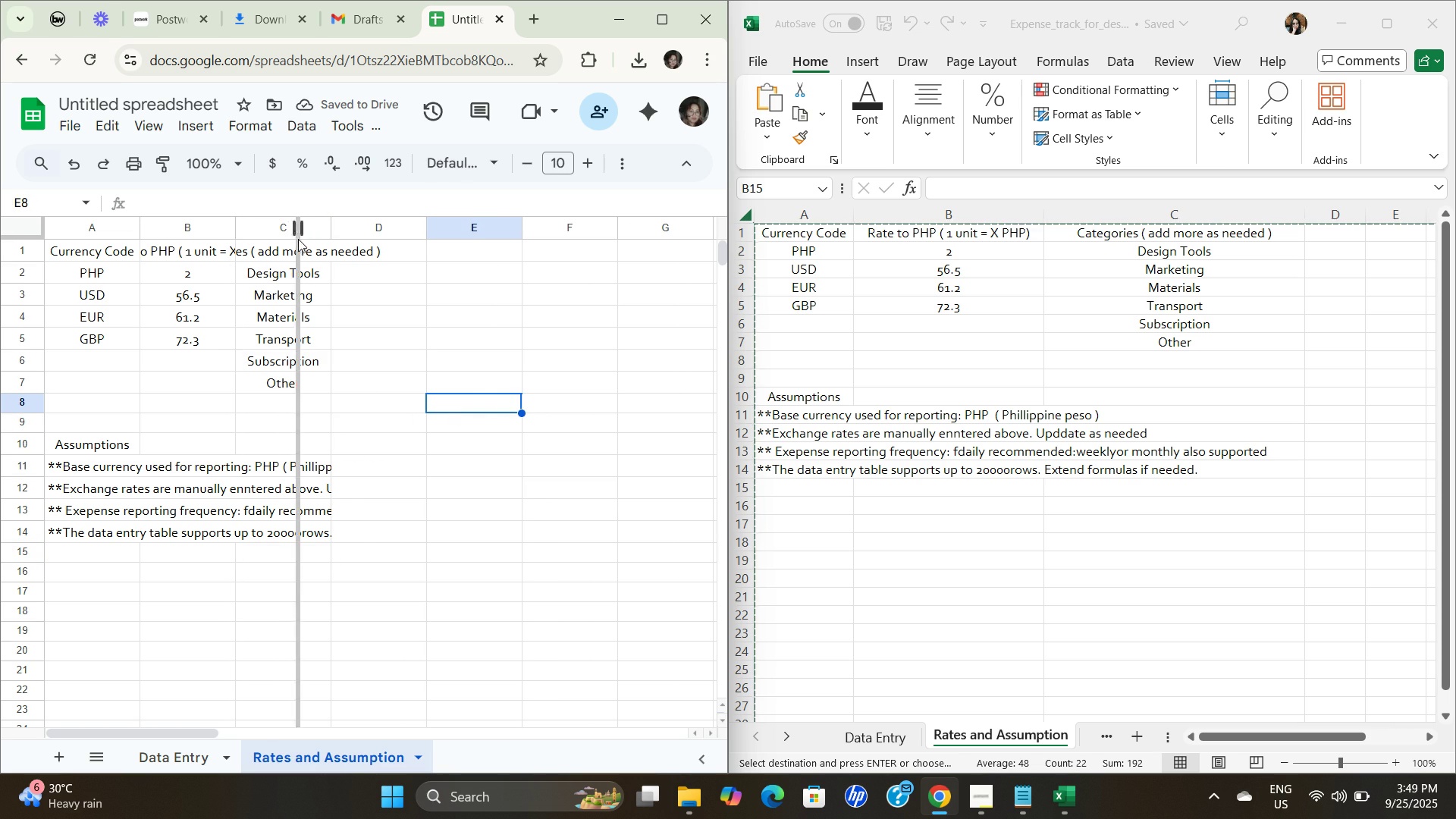 
left_click([425, 292])
 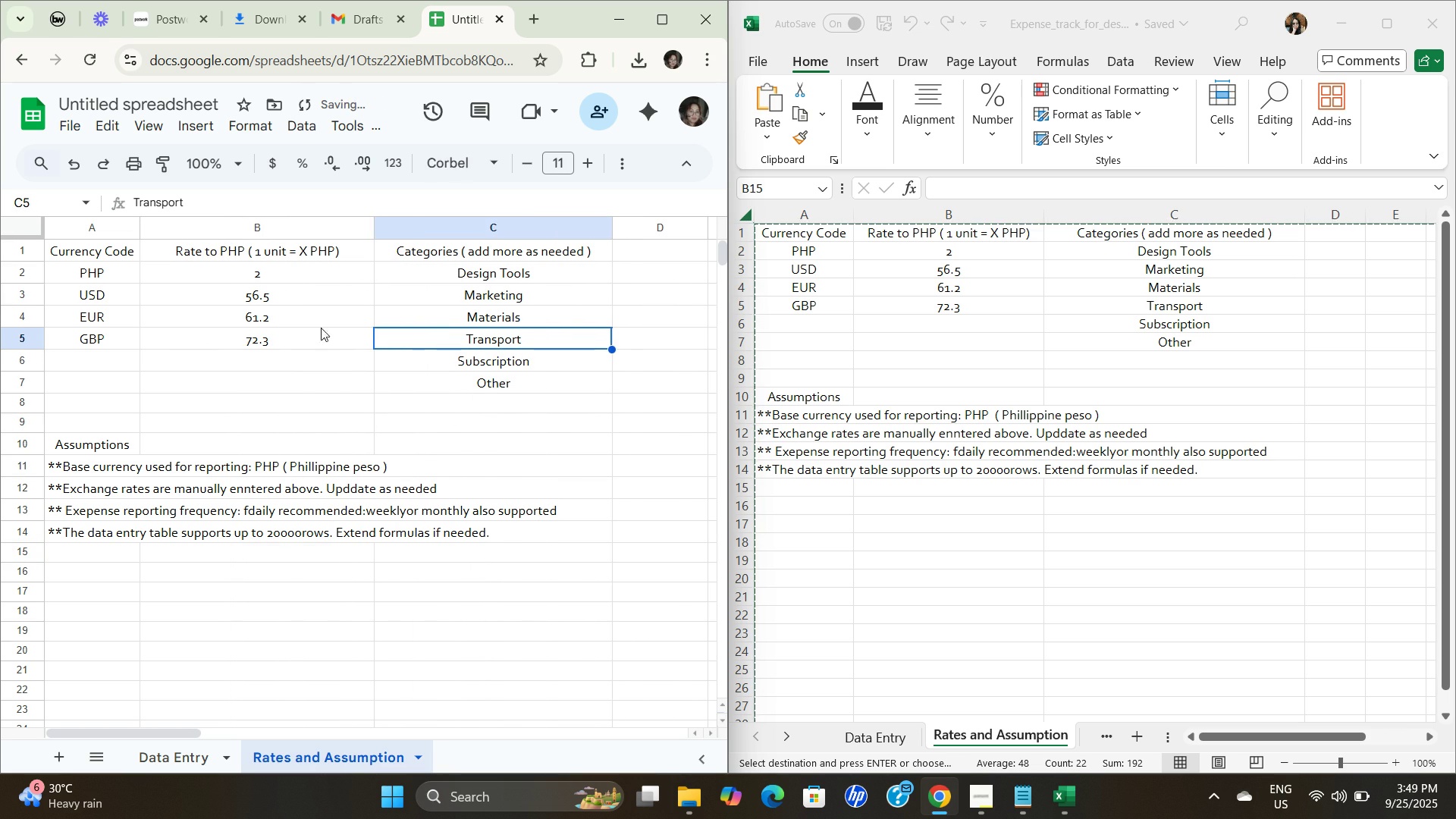 
wait(5.26)
 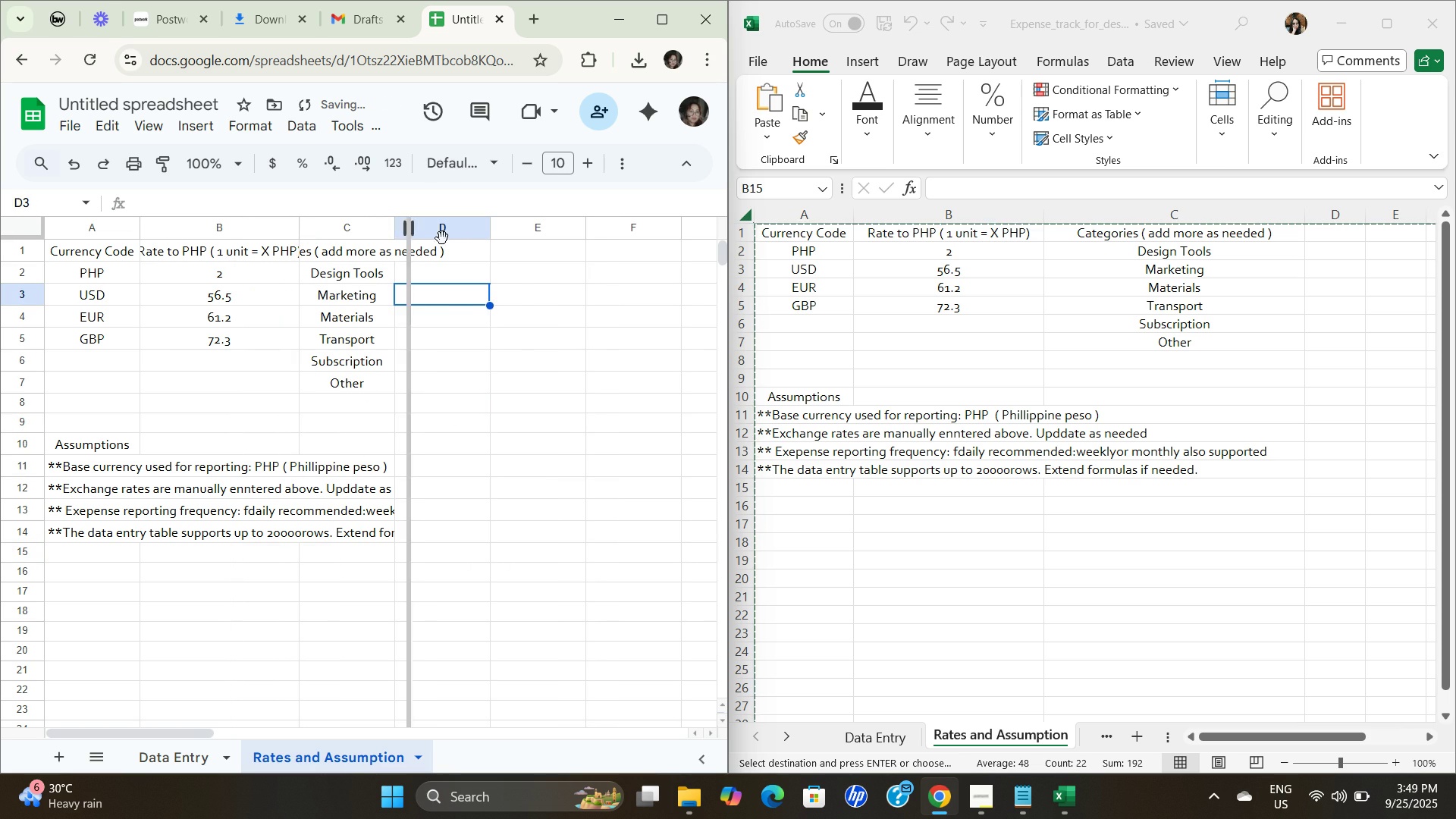 
triple_click([464, 670])